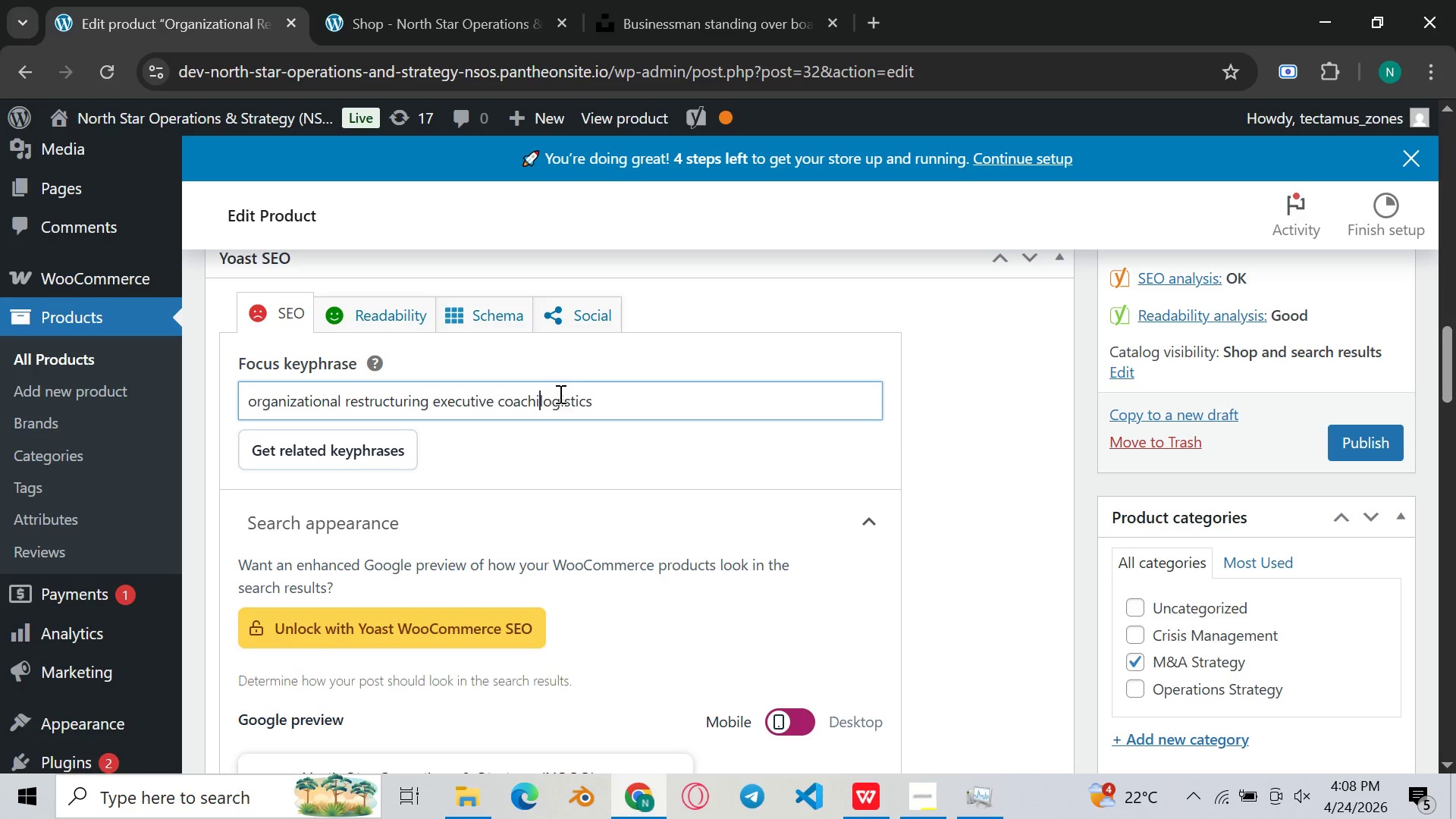 
key(Backspace)
 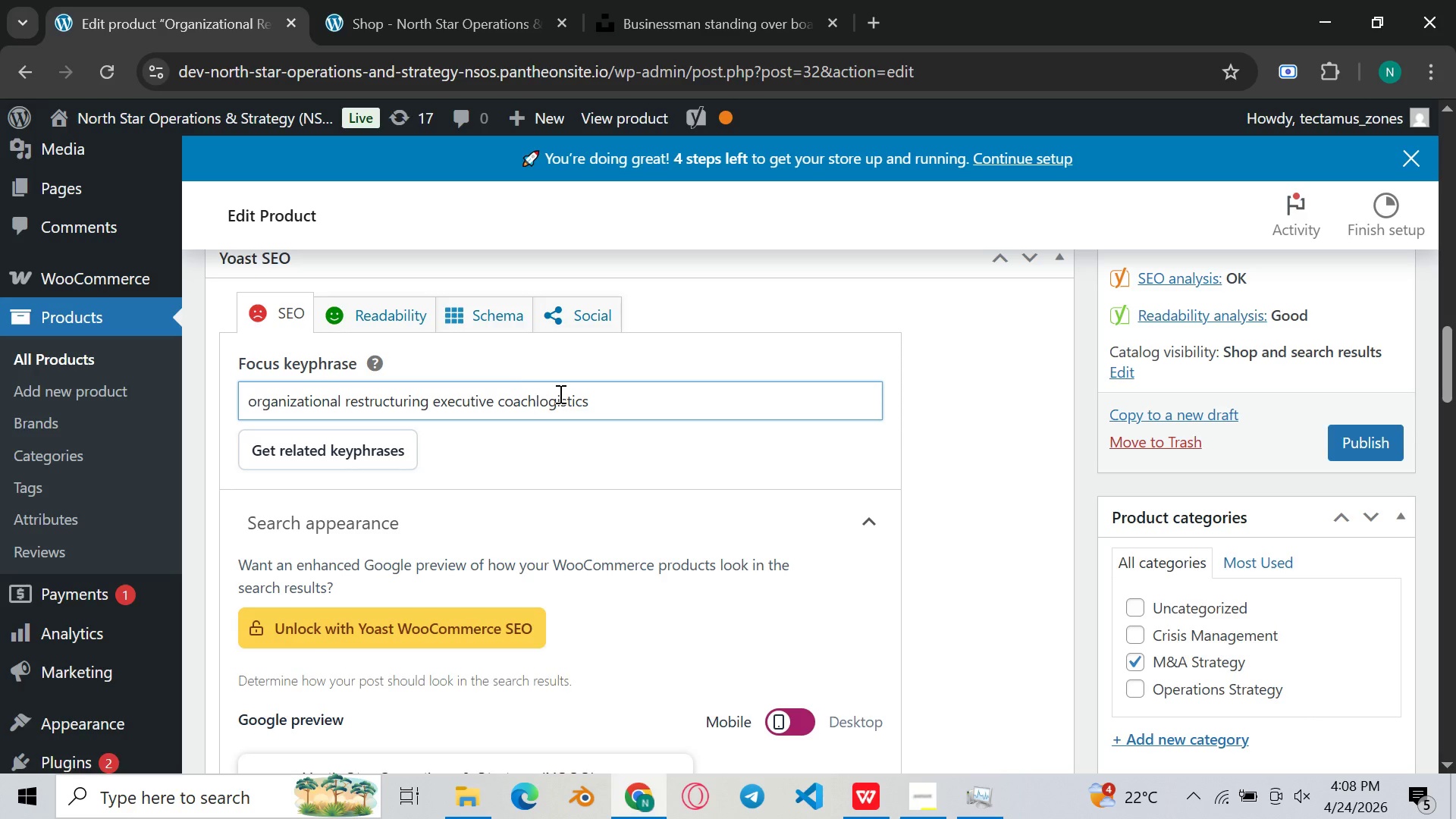 
key(Backspace)
 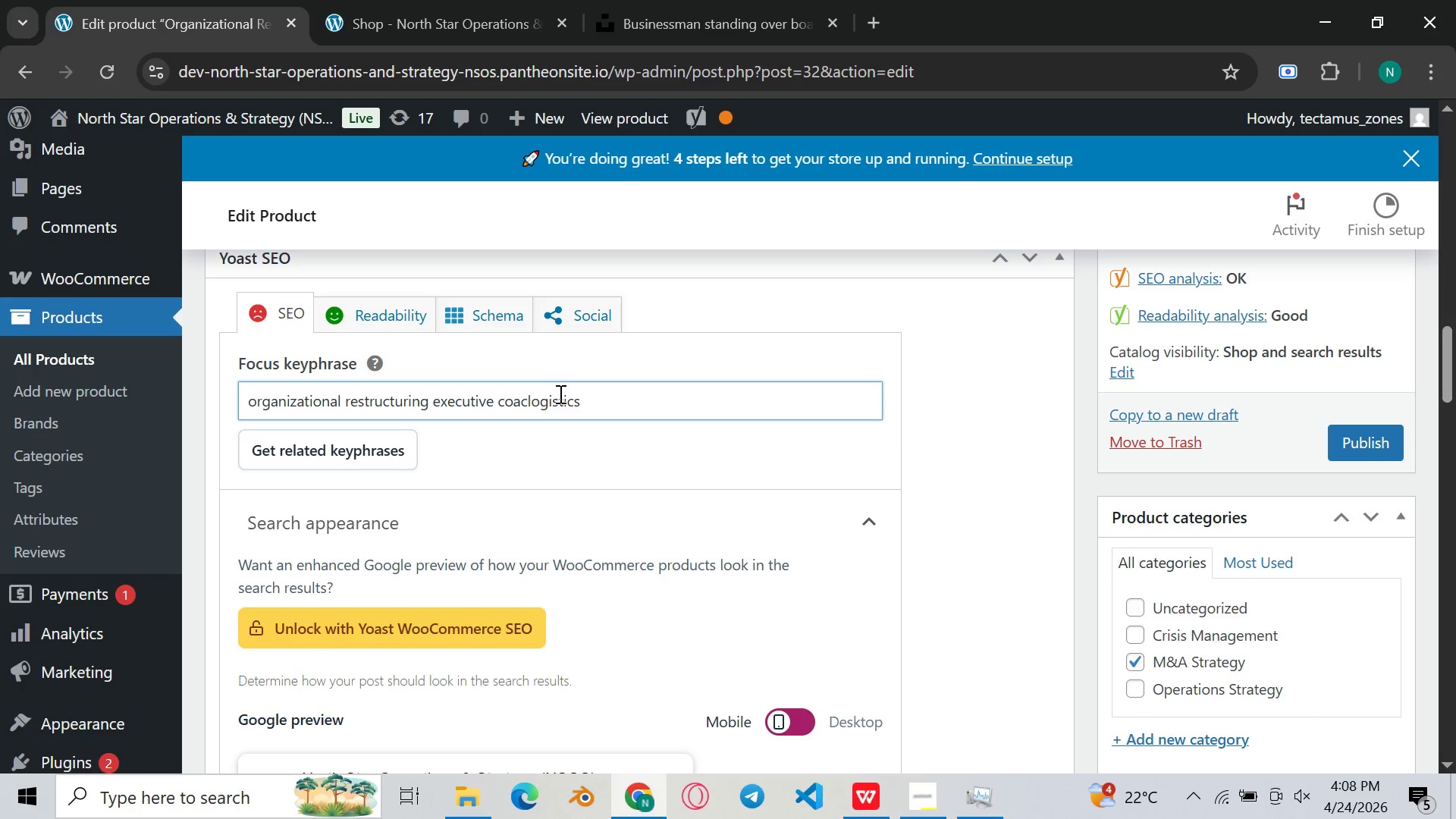 
key(Backspace)
 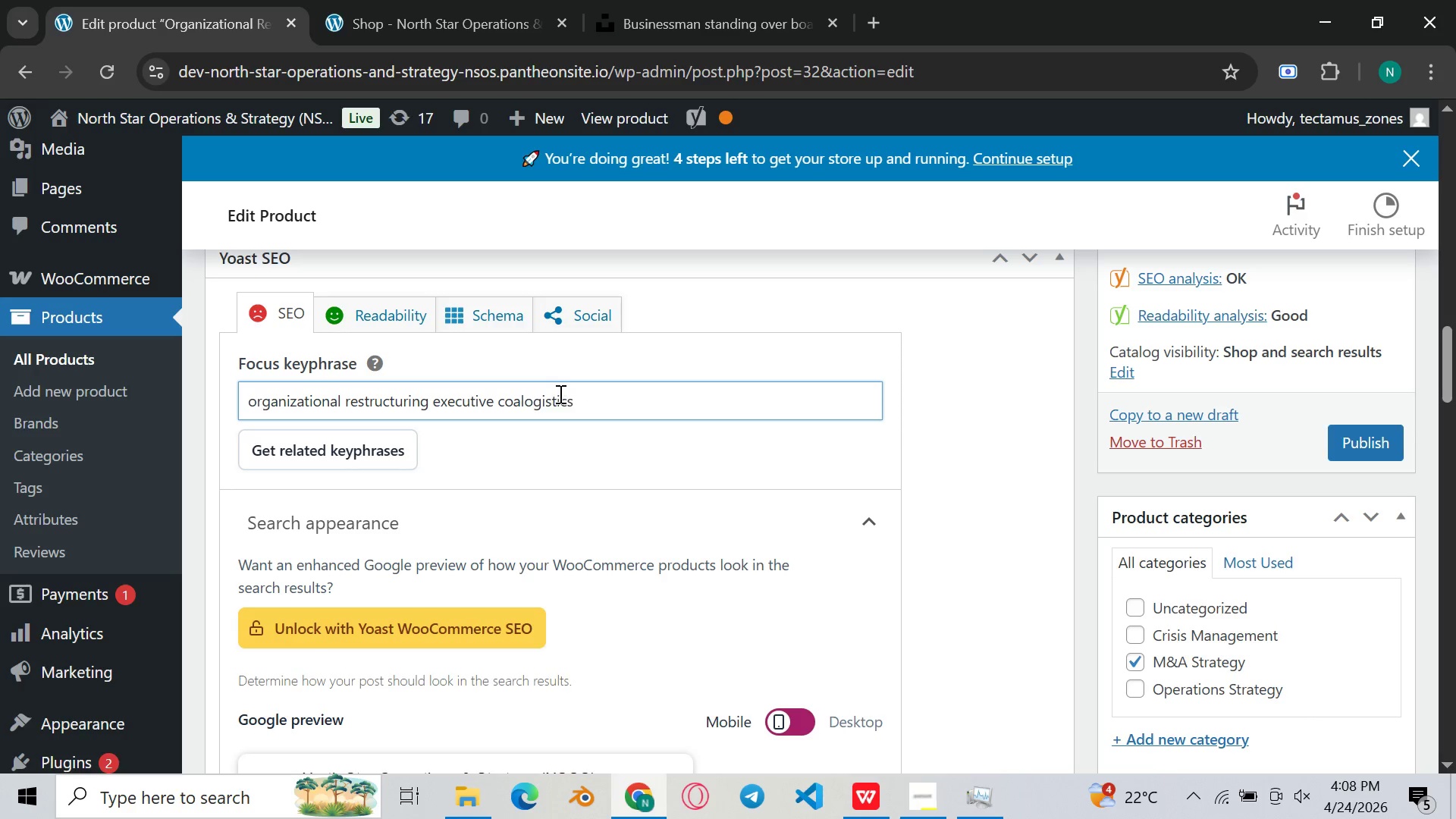 
key(Backspace)
 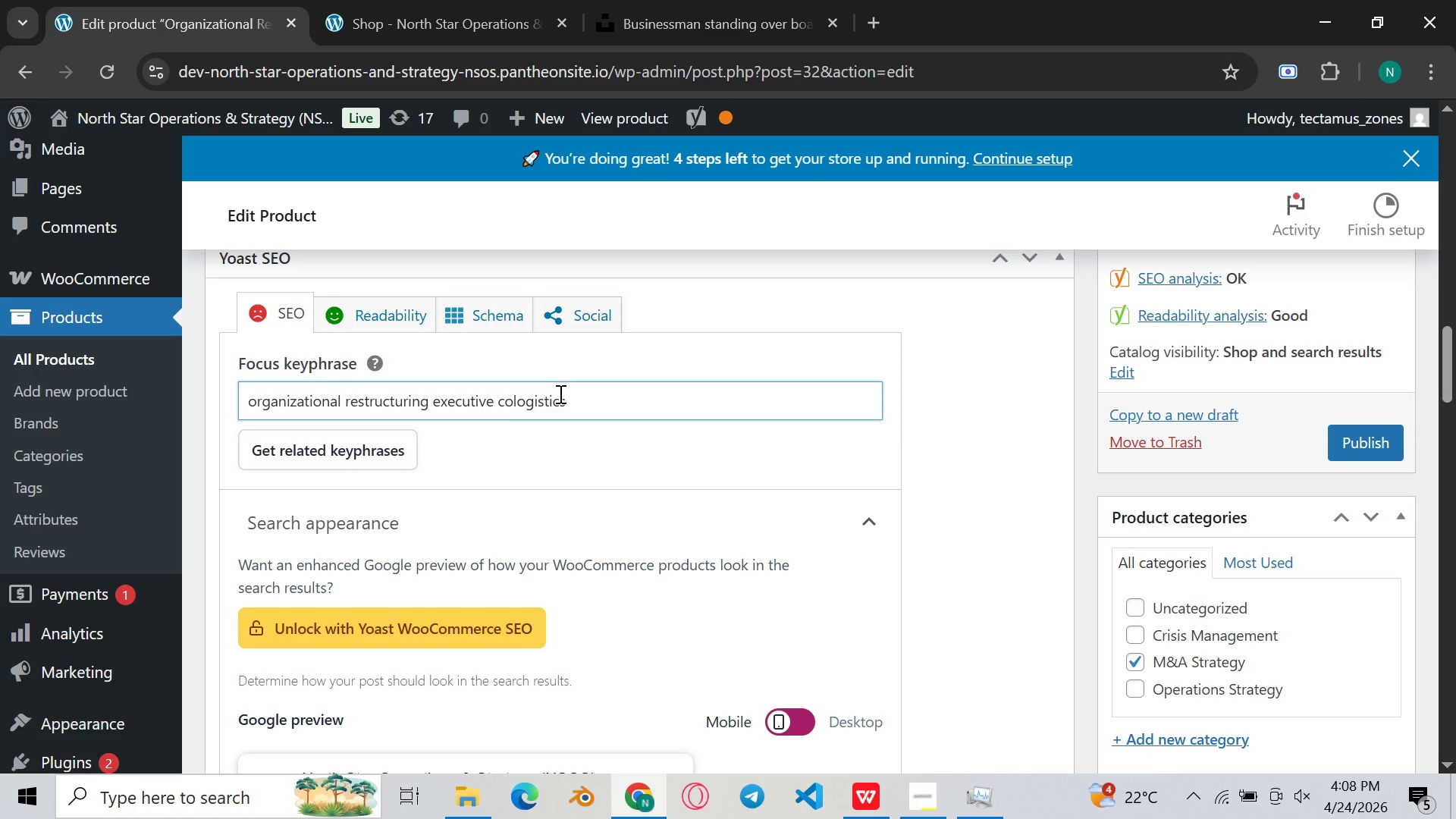 
key(Backspace)
 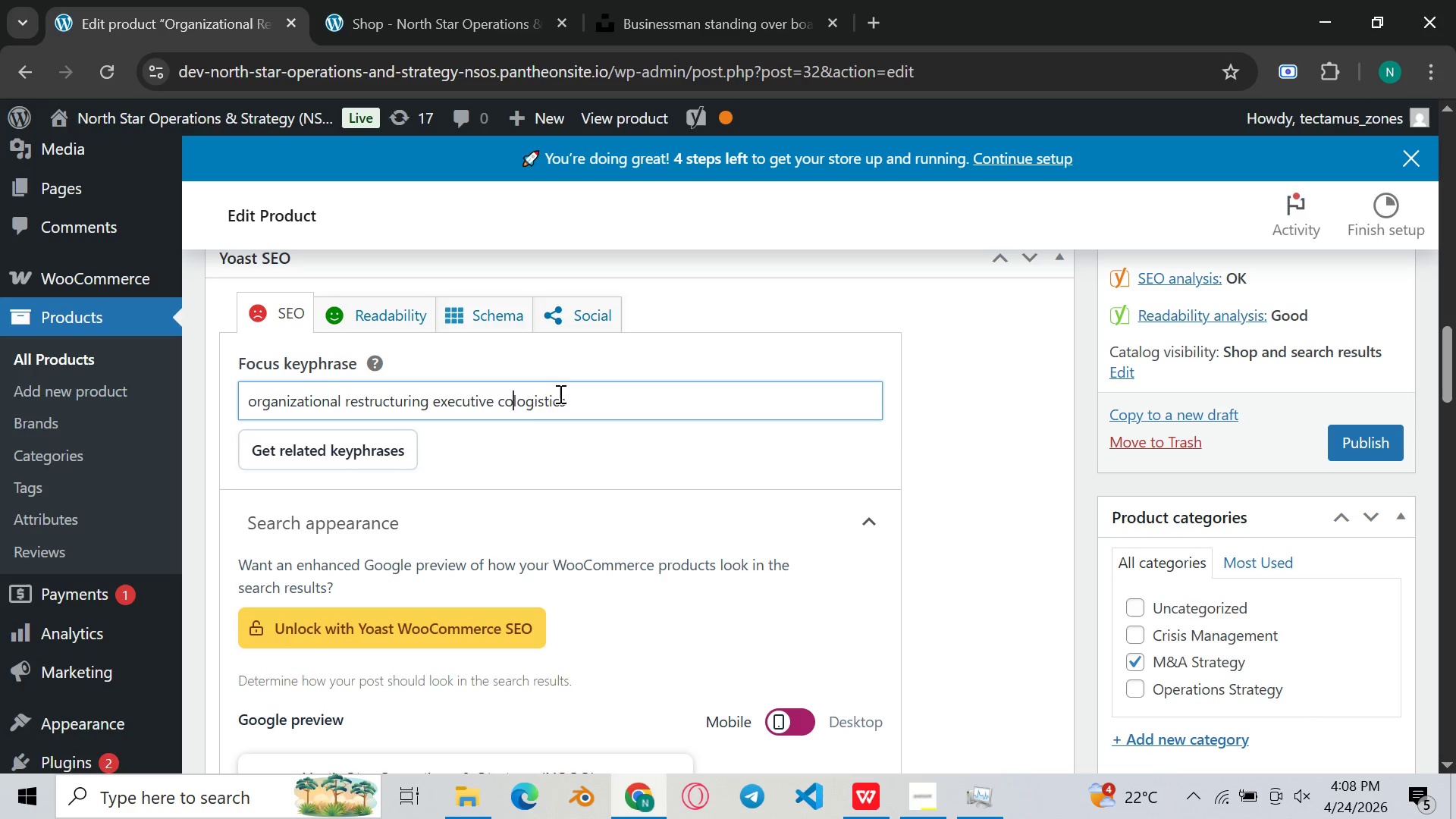 
key(Backspace)
 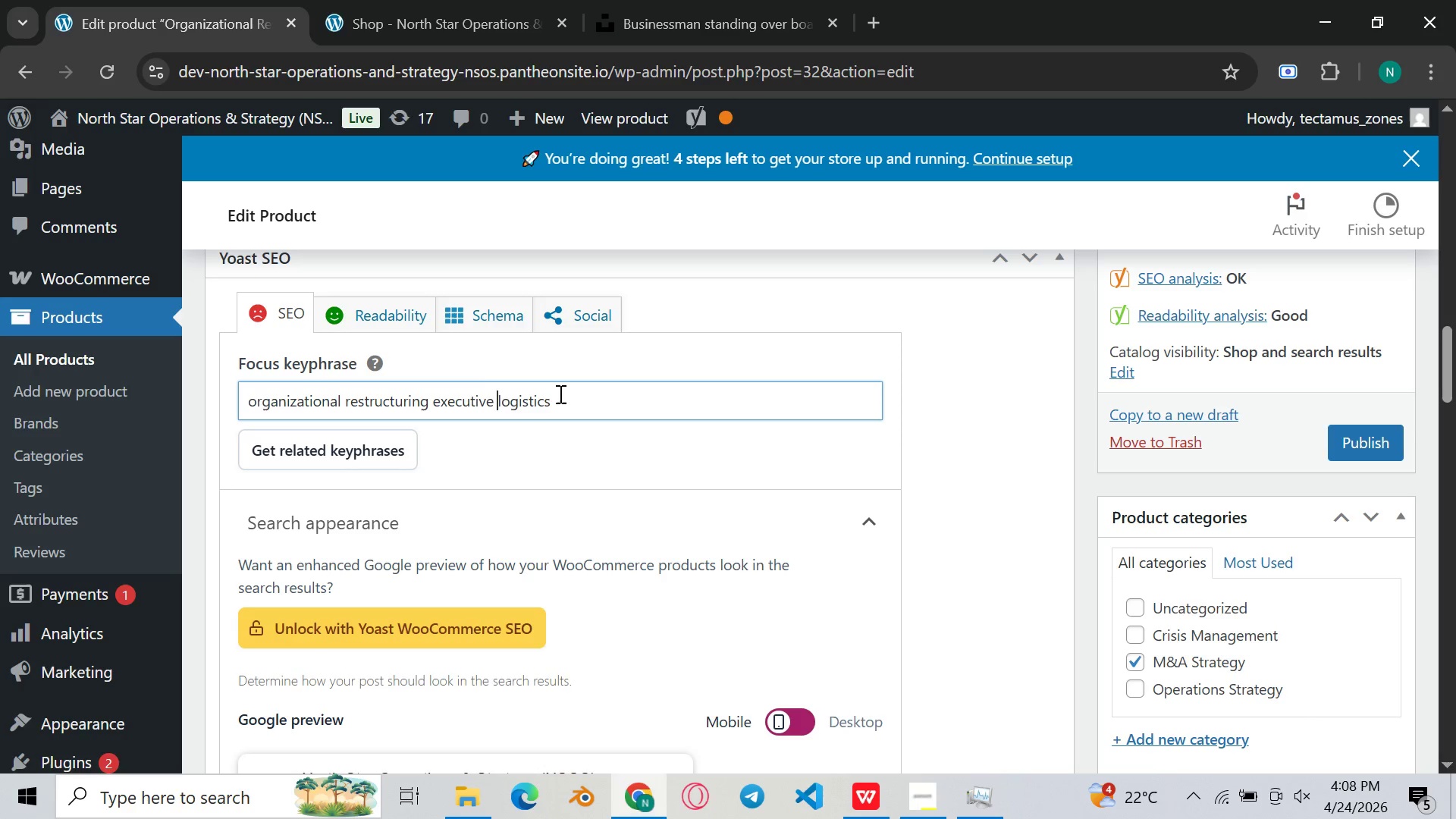 
key(Backspace)
 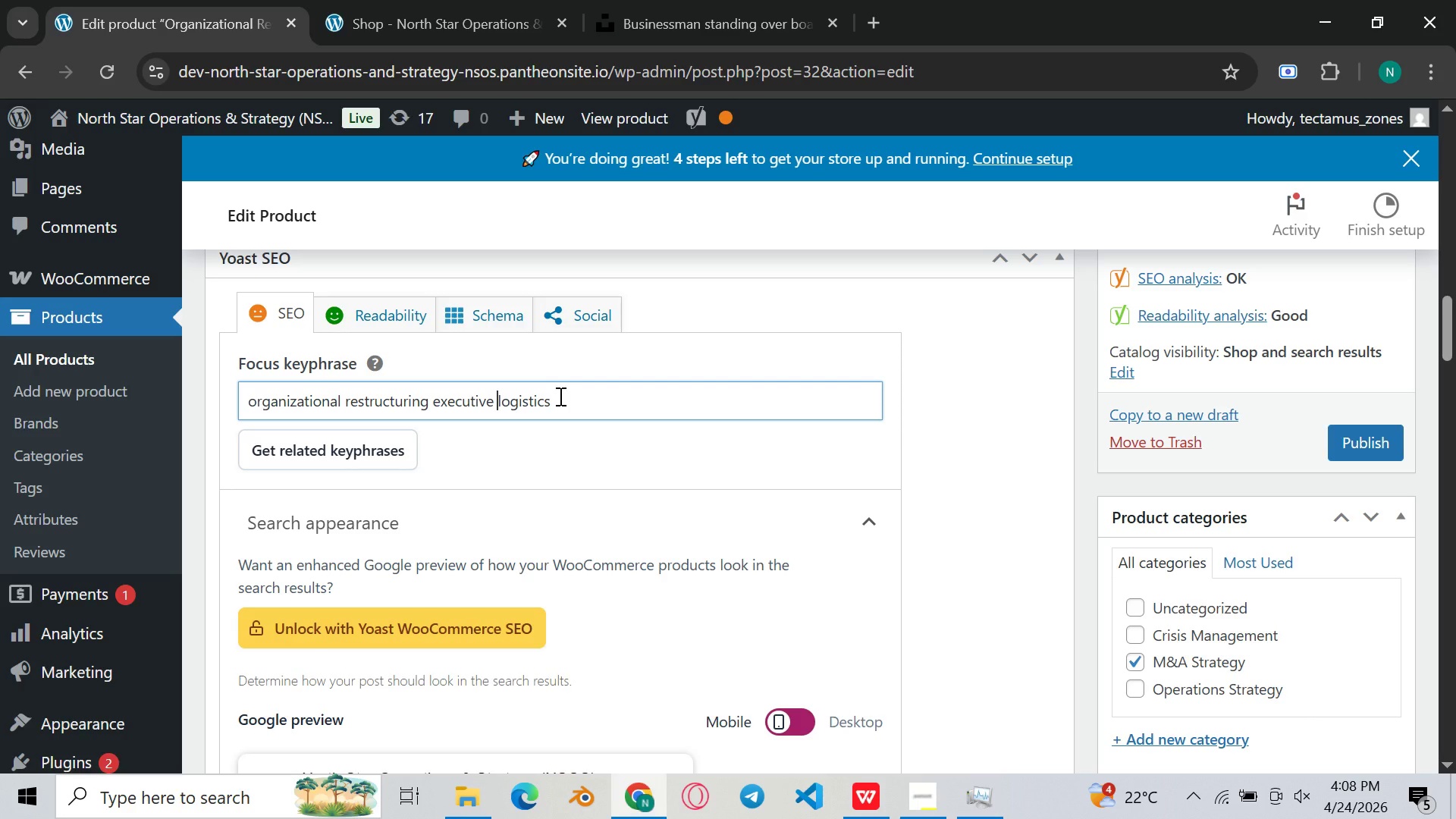 
key(Backspace)
key(Backspace)
key(Backspace)
key(Backspace)
key(Backspace)
key(Backspace)
key(Backspace)
key(Backspace)
key(Backspace)
key(Backspace)
type(coaching )
 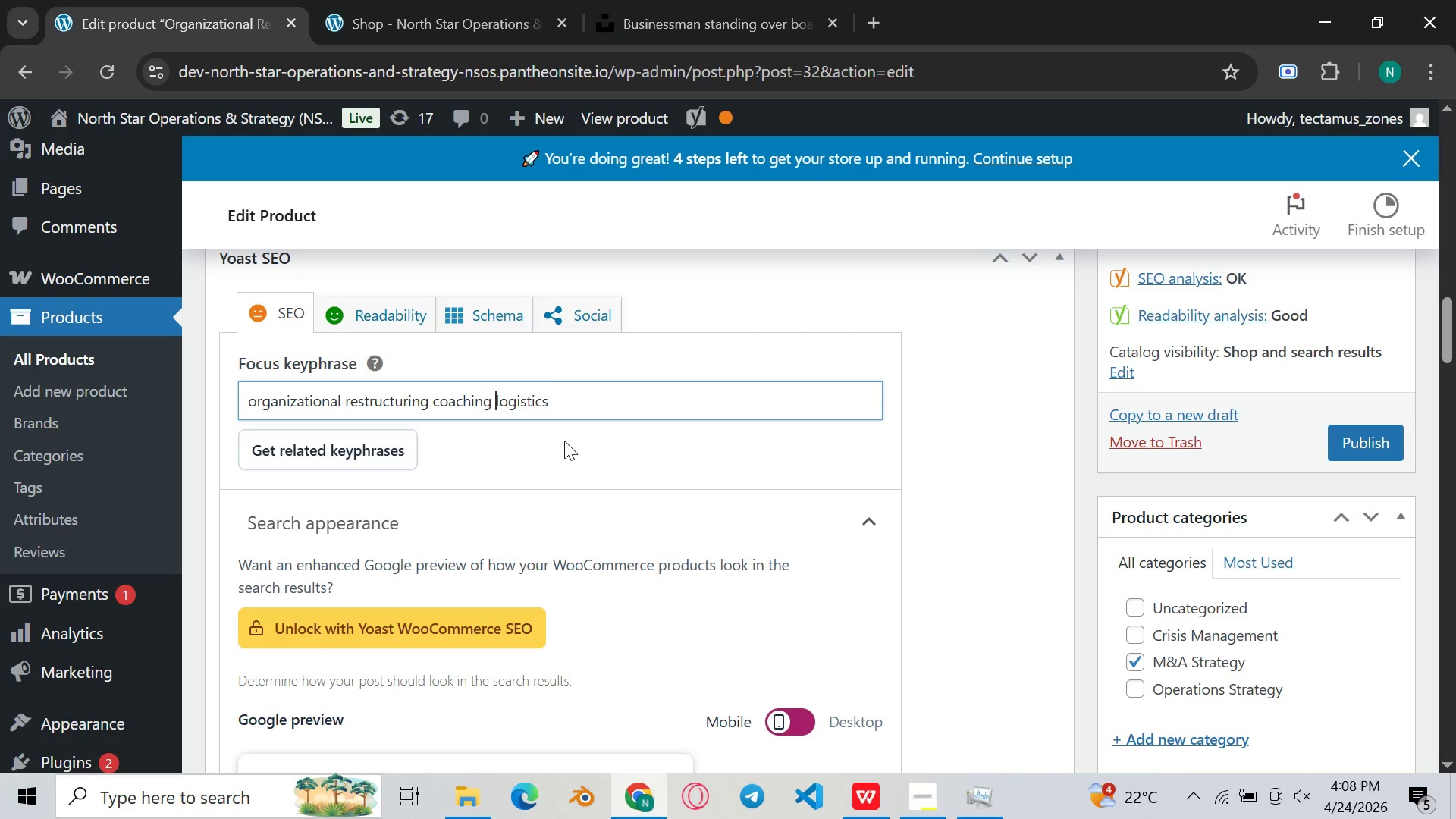 
scroll: coordinate [578, 462], scroll_direction: down, amount: 11.0
 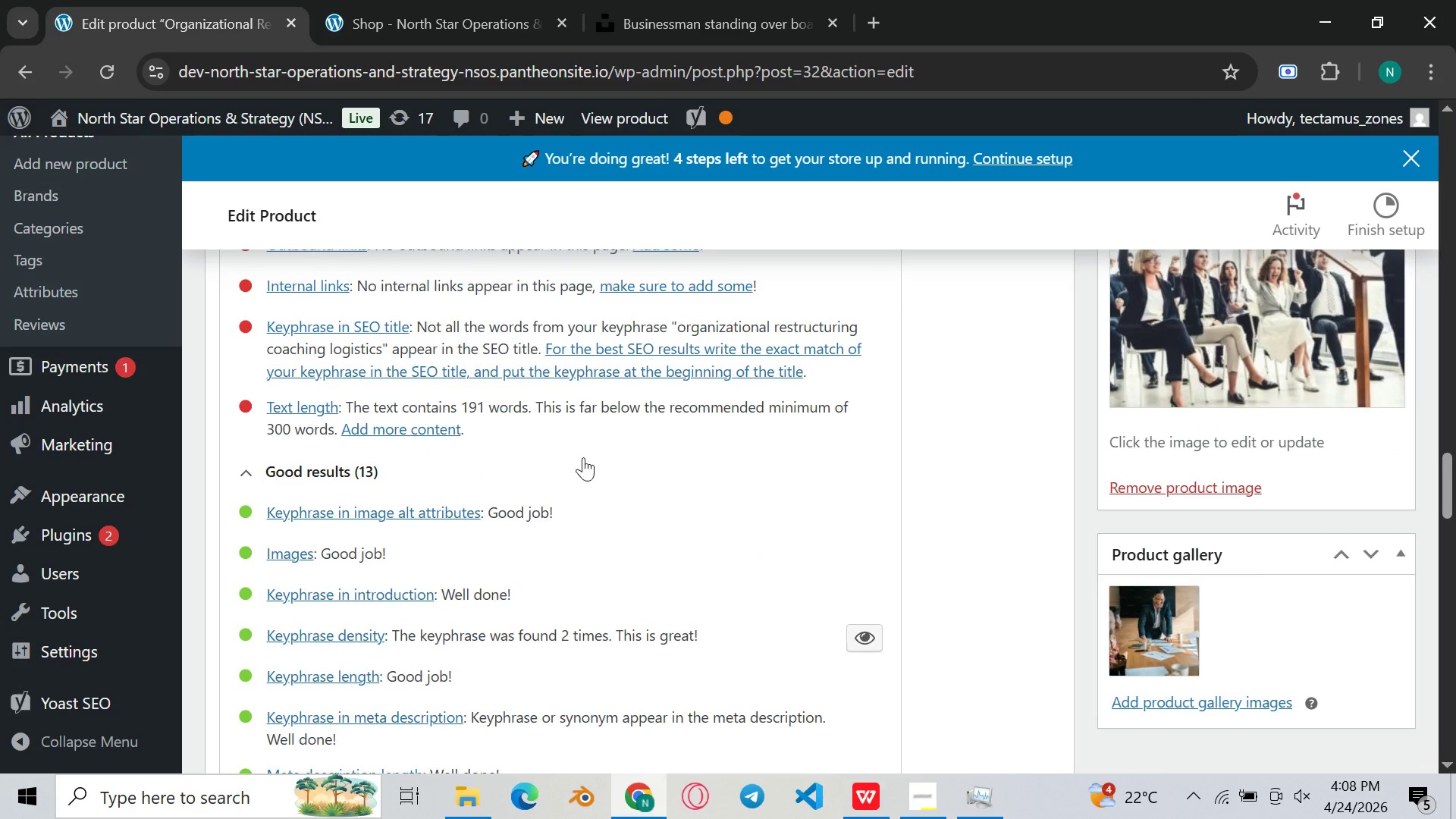 
scroll: coordinate [614, 455], scroll_direction: none, amount: 0.0
 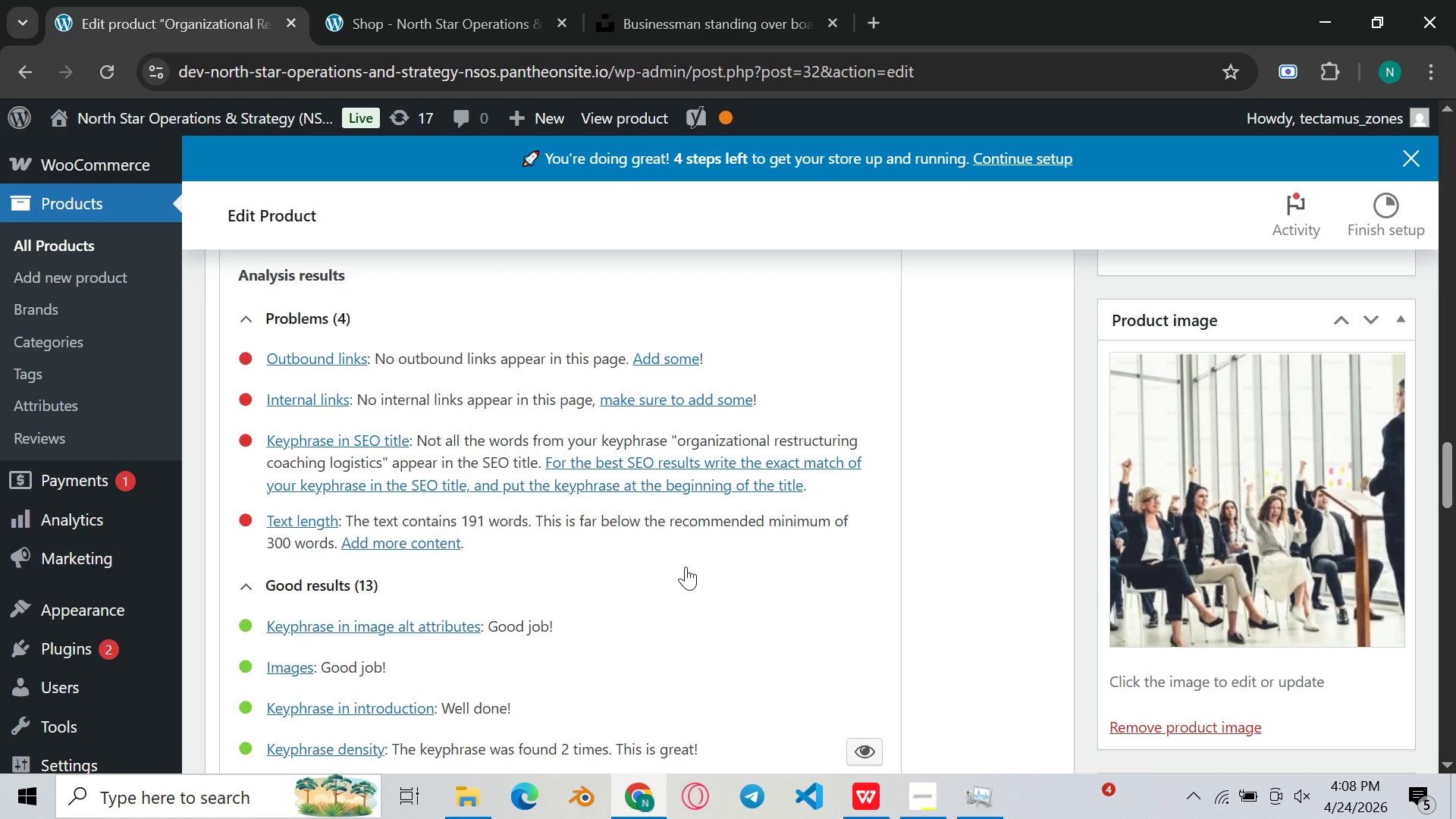 
scroll: coordinate [686, 566], scroll_direction: up, amount: 2.0
 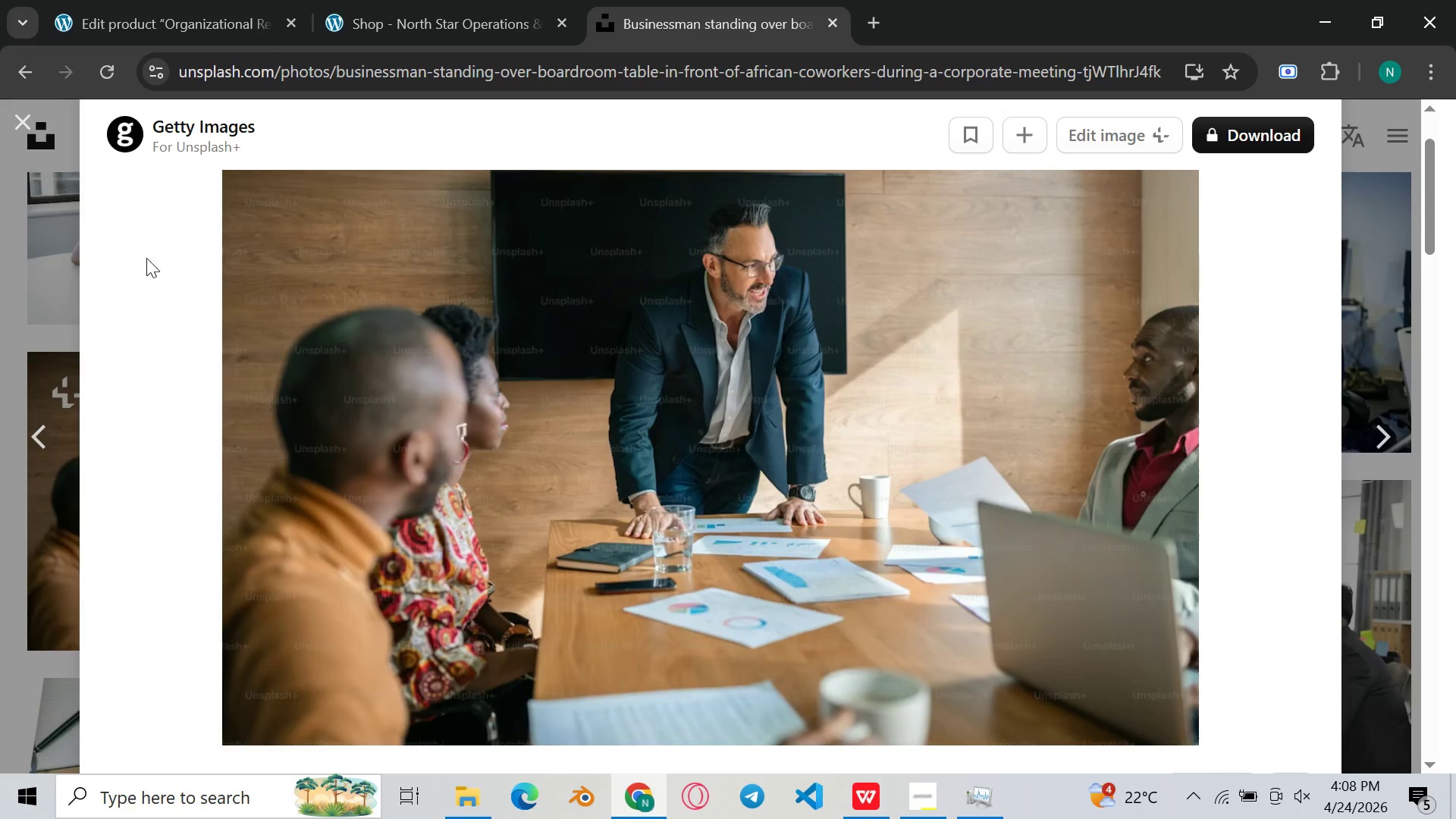 
left_click([23, 122])
 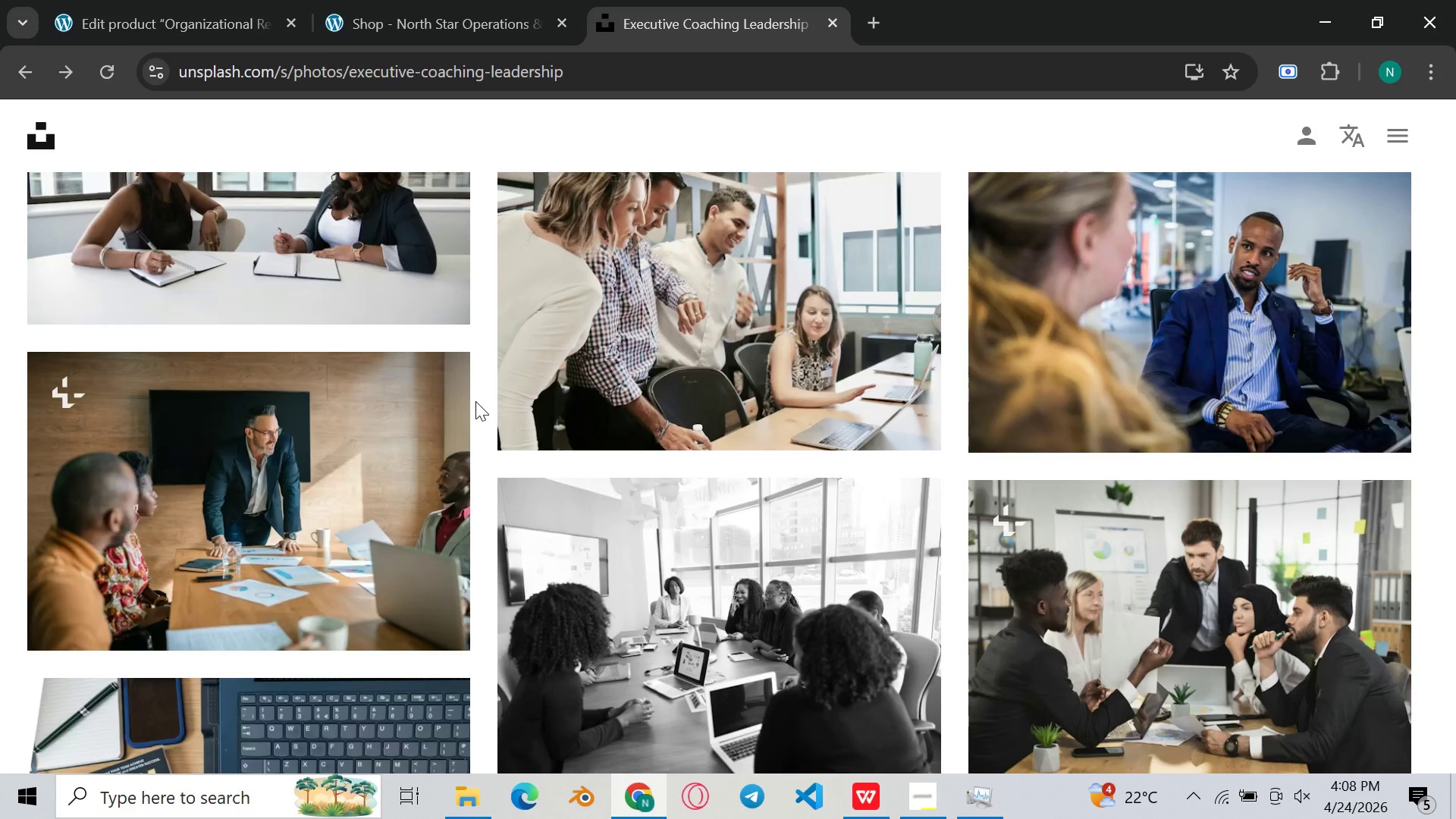 
scroll: coordinate [817, 454], scroll_direction: down, amount: 4.0
 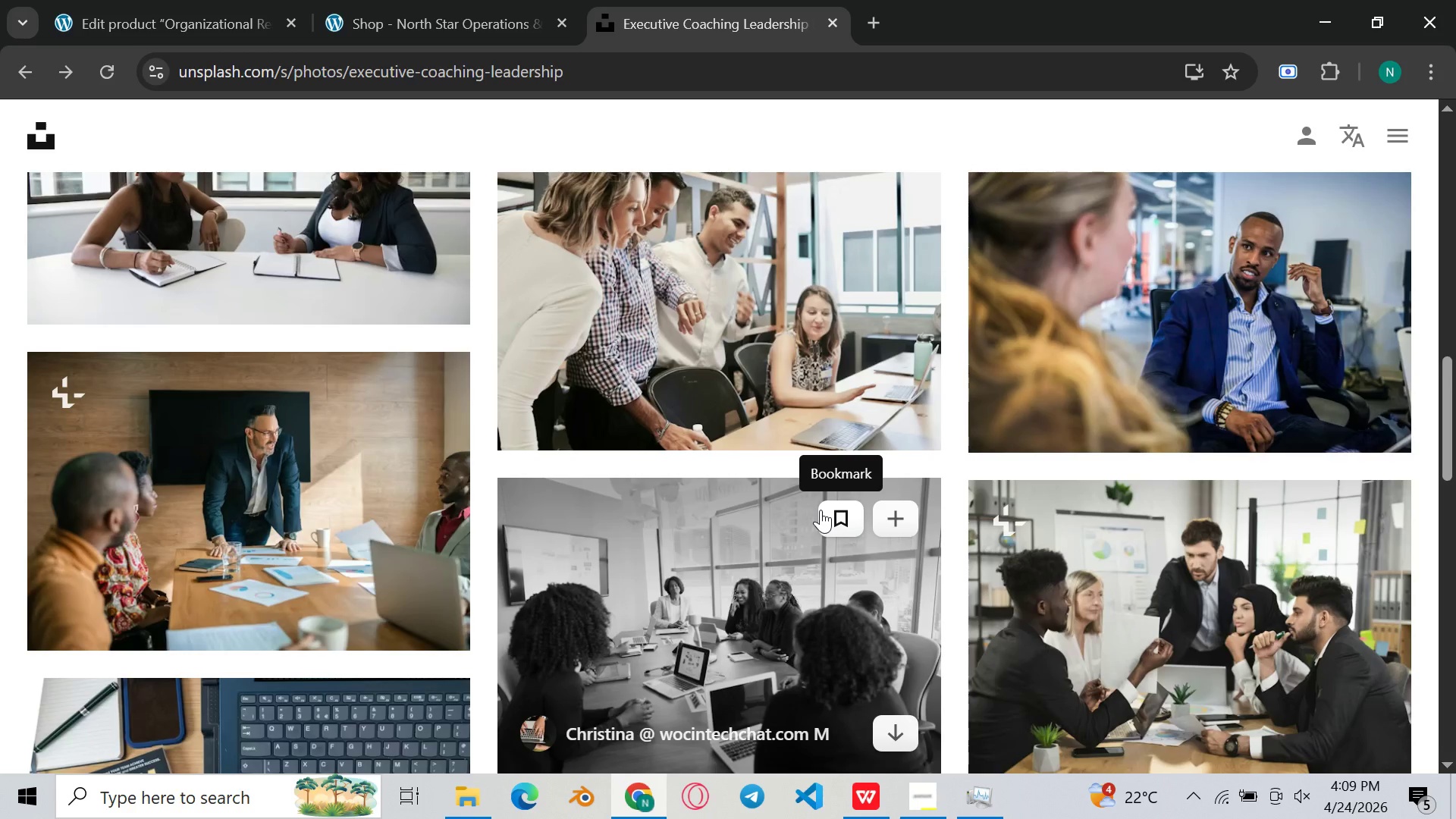 
wait(18.73)
 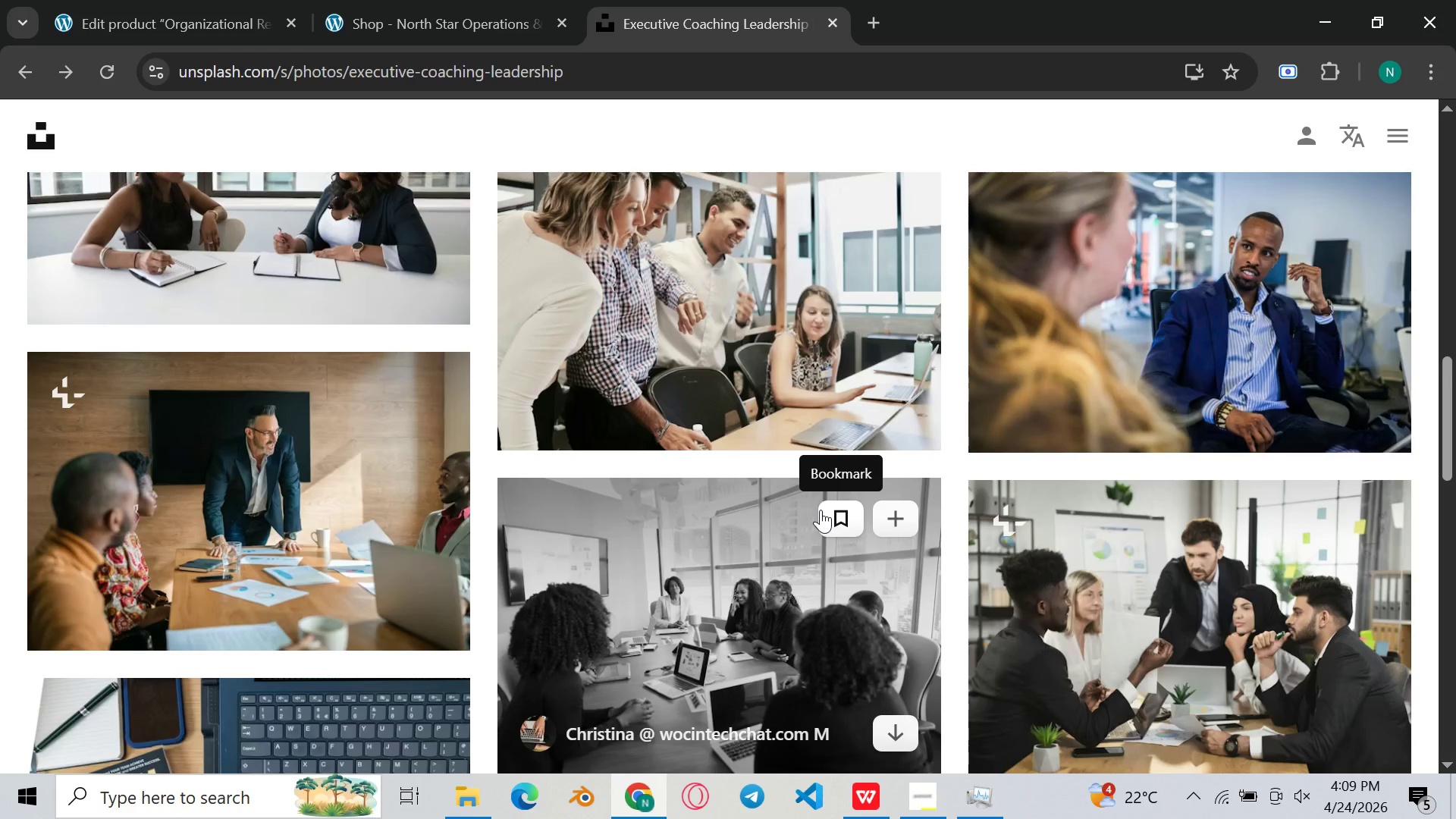 
left_click([411, 0])
 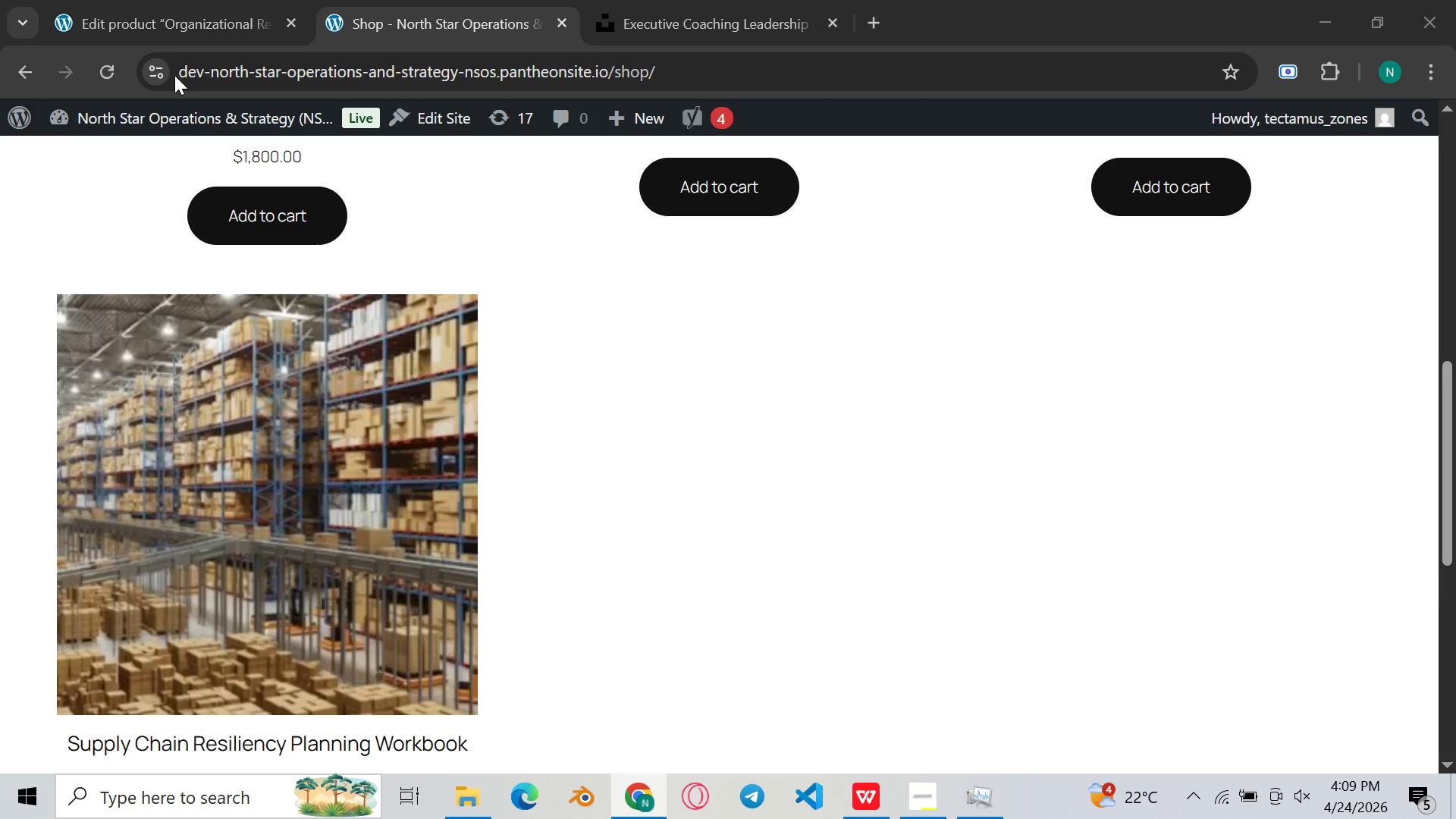 
scroll: coordinate [714, 561], scroll_direction: up, amount: 8.0
 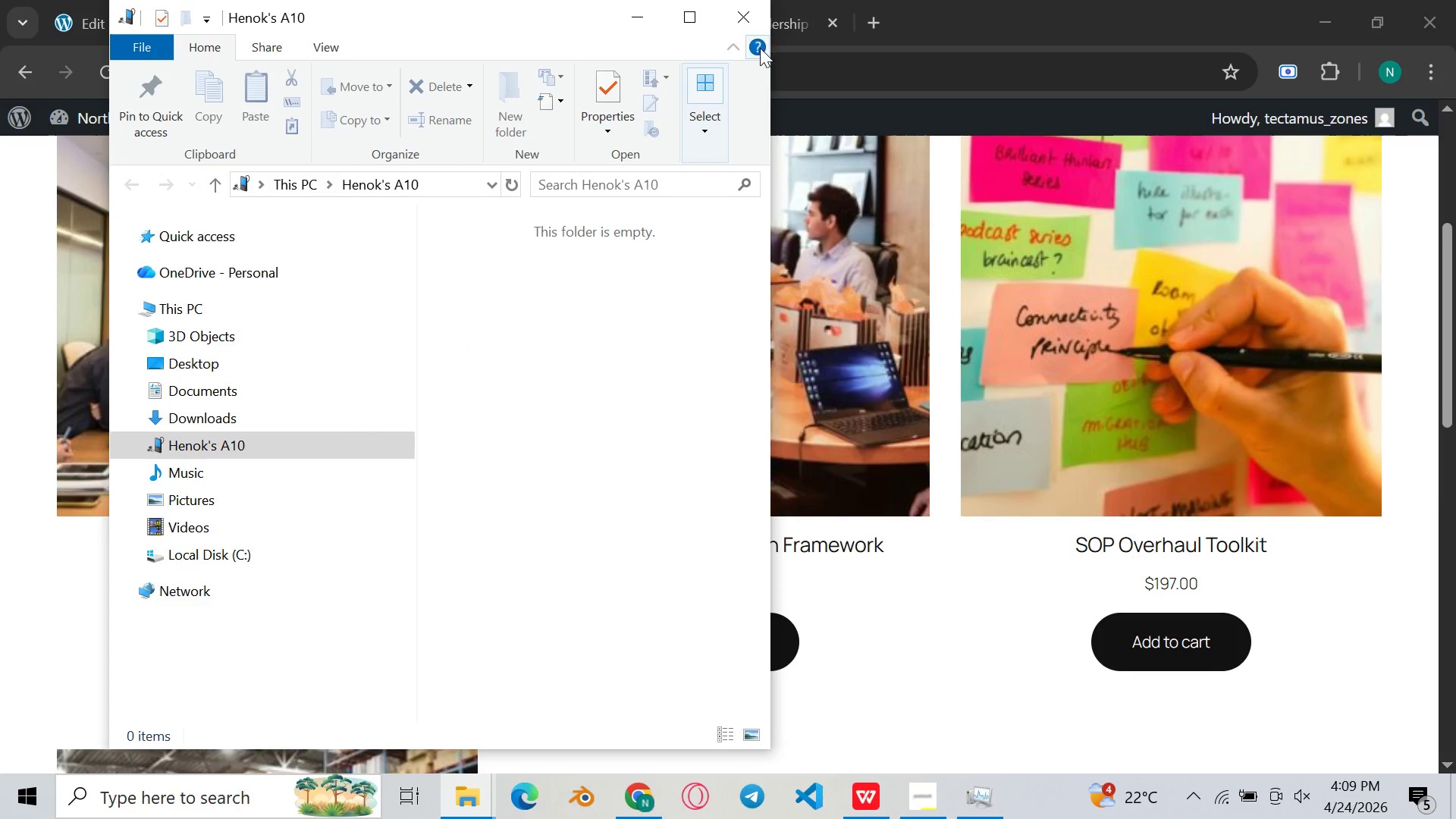 
left_click([736, 18])
 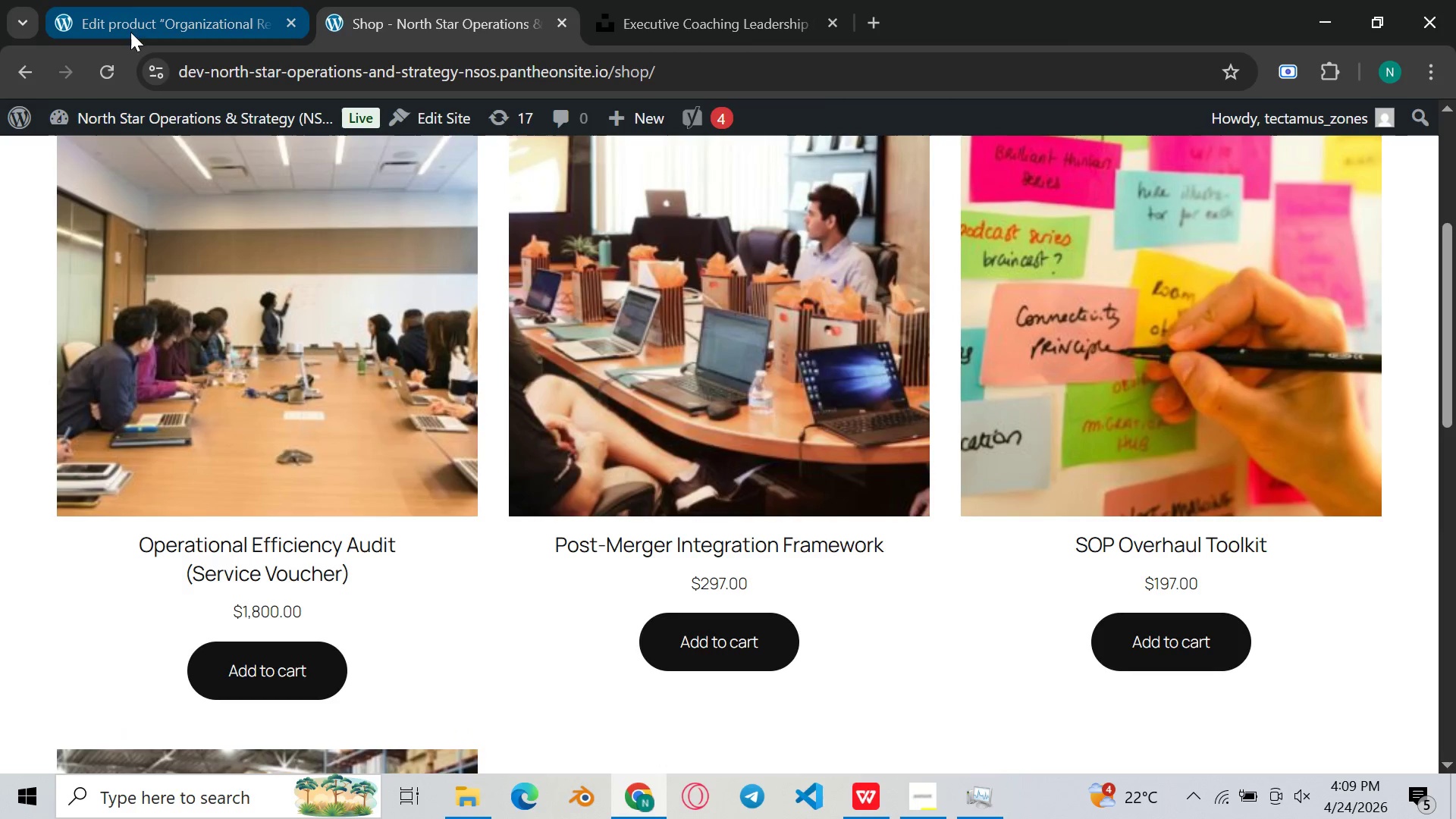 
left_click([124, 0])
 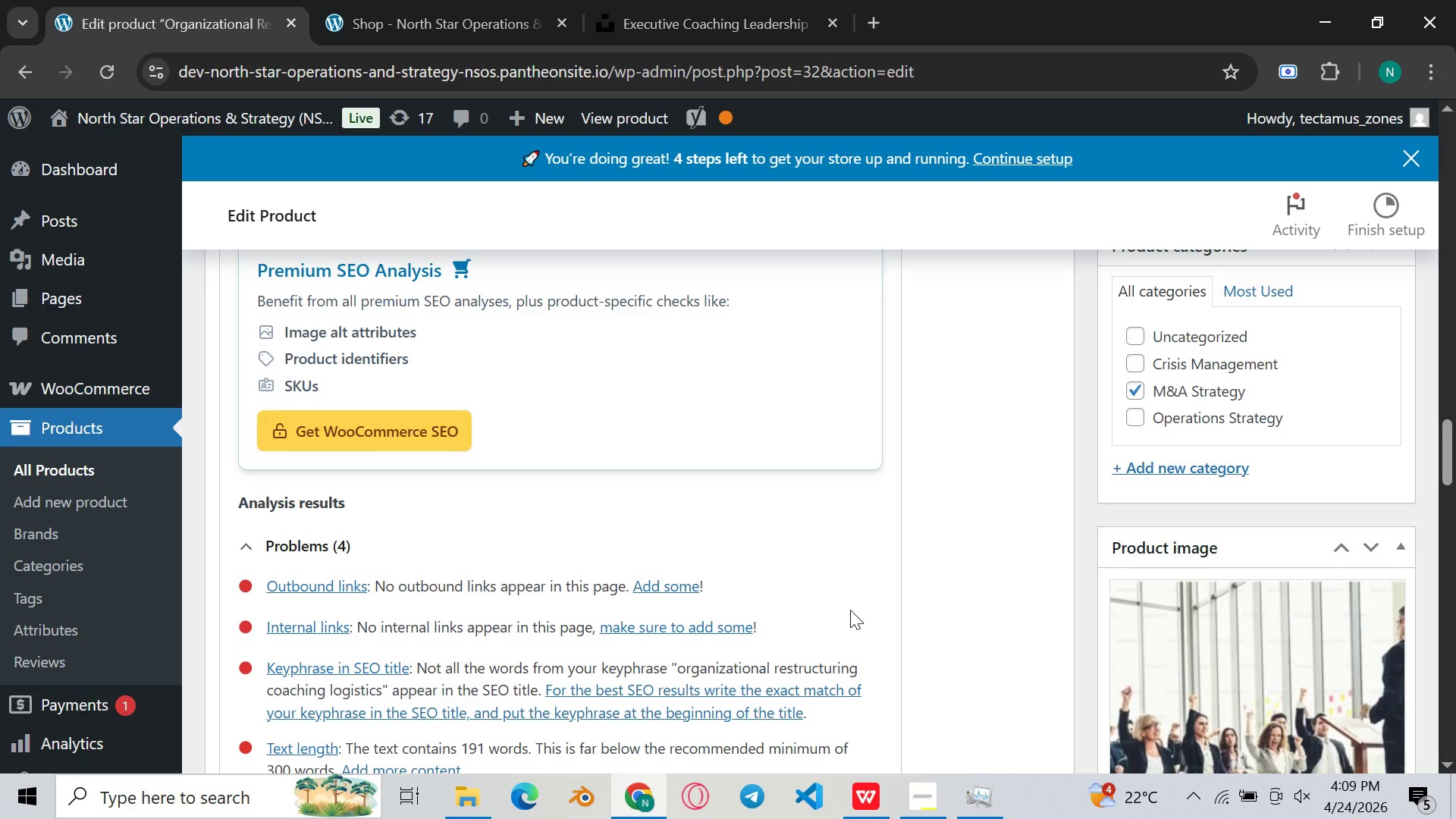 
scroll: coordinate [816, 598], scroll_direction: down, amount: 13.0
 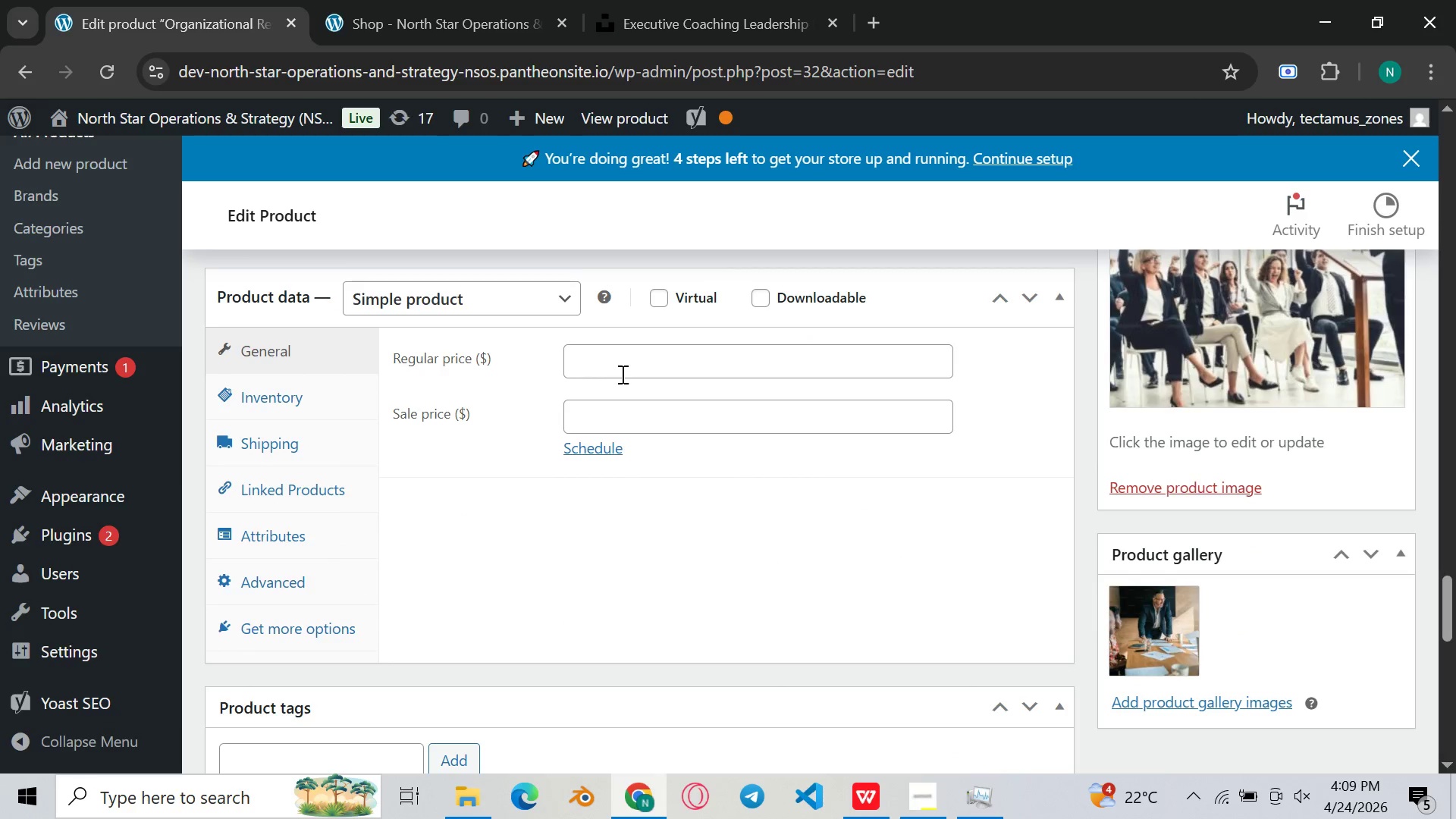 
left_click([623, 375])
 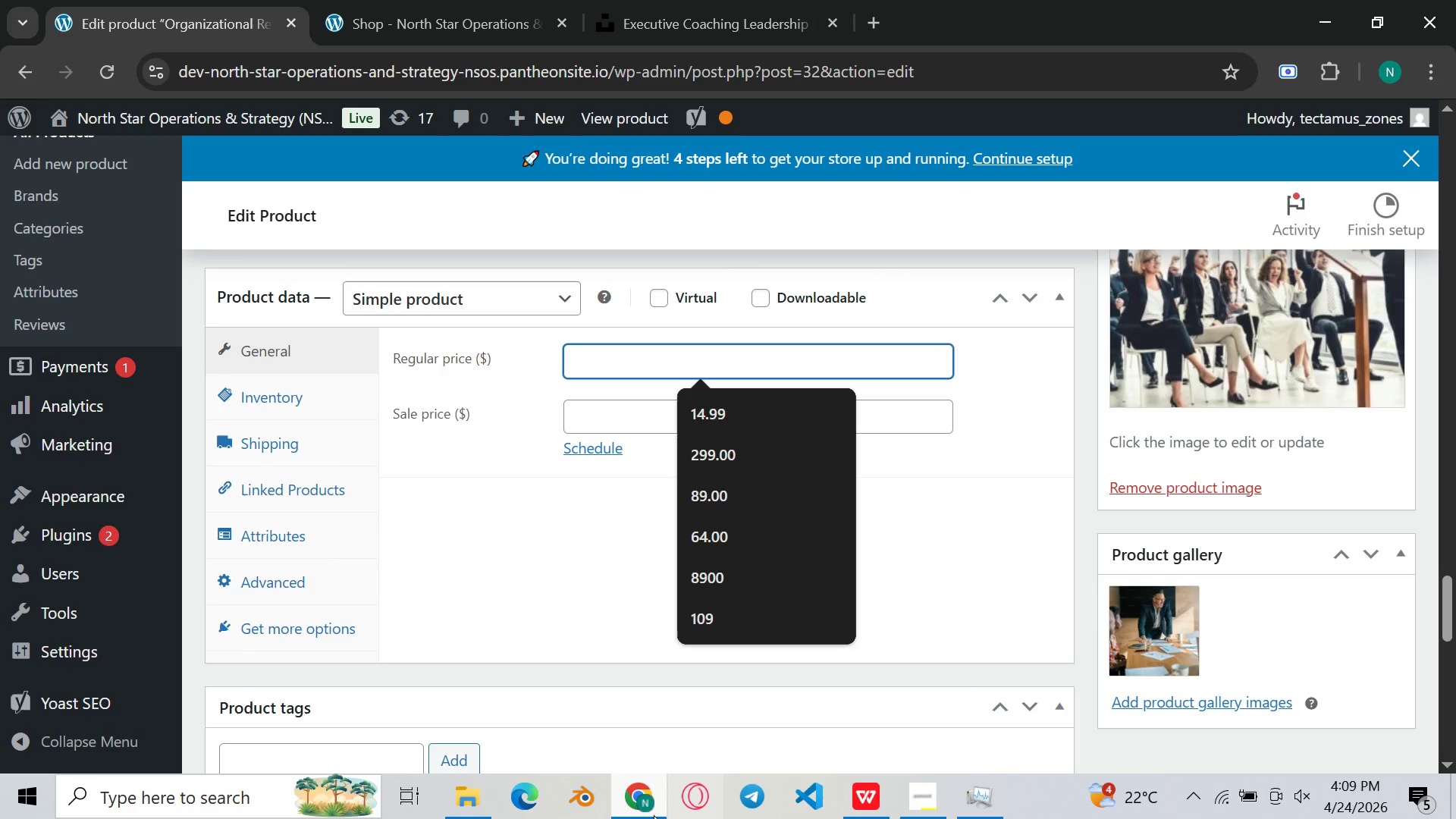 
left_click([627, 787])